 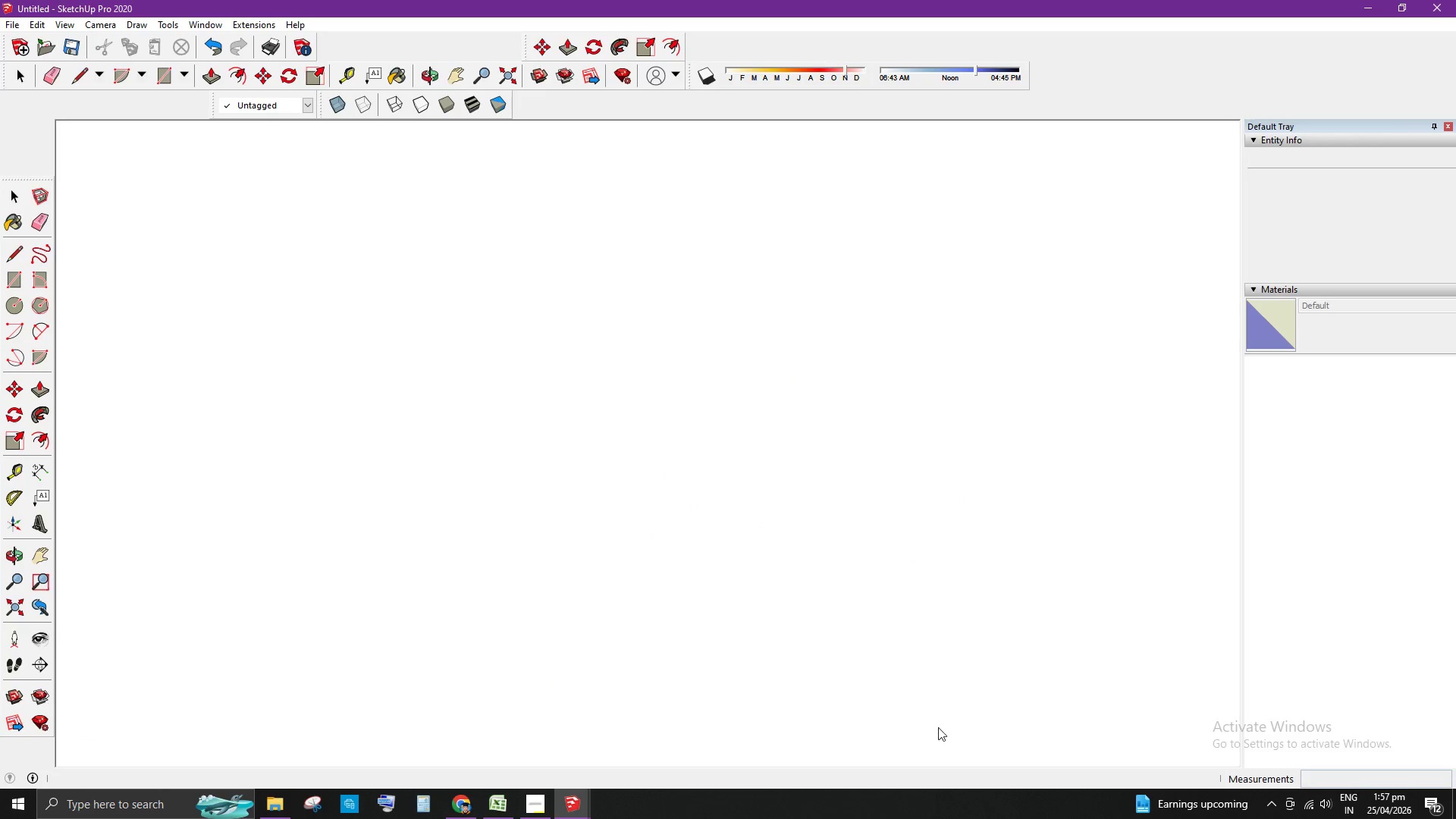 
left_click([526, 446])
 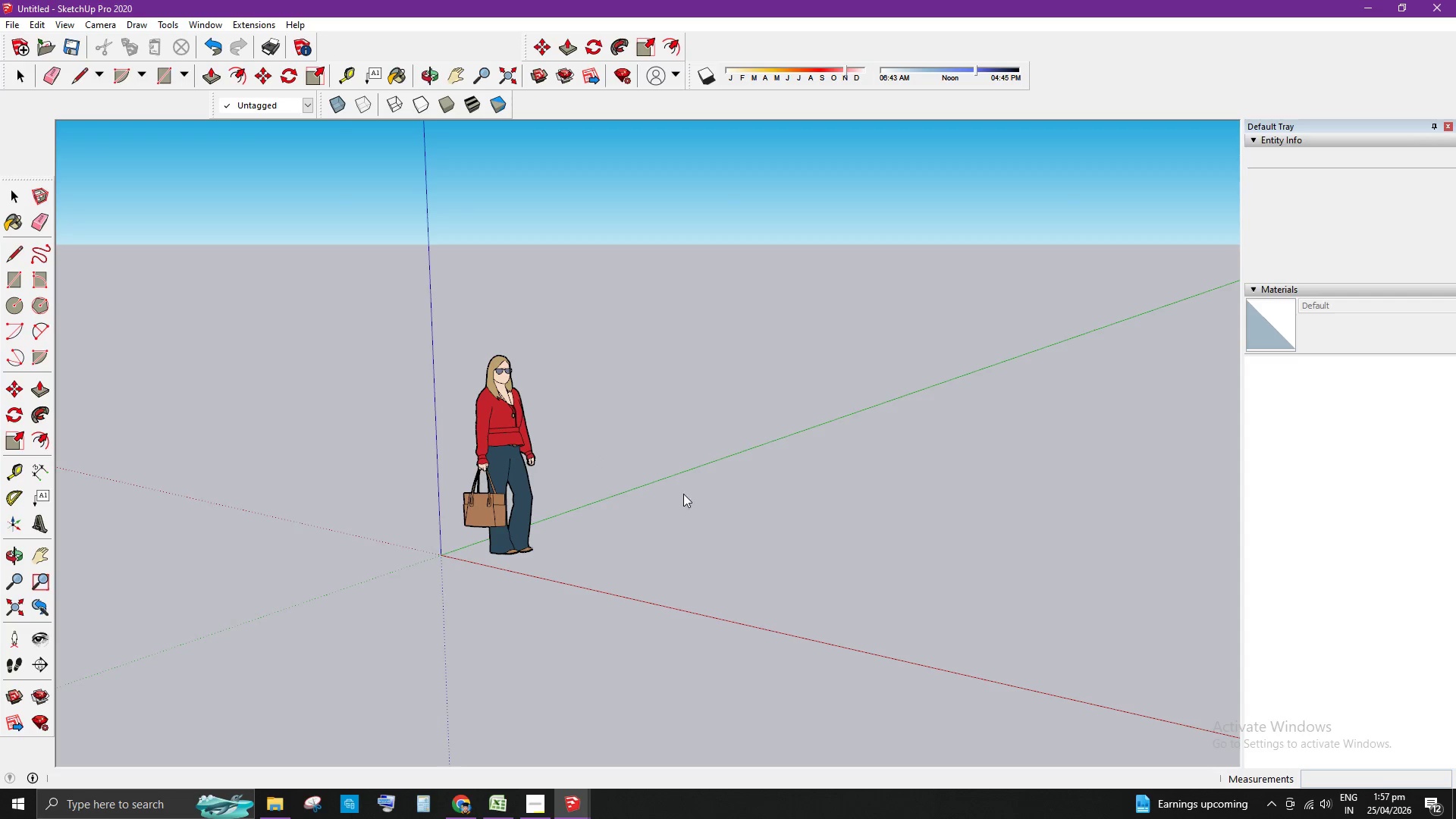 
key(Delete)
 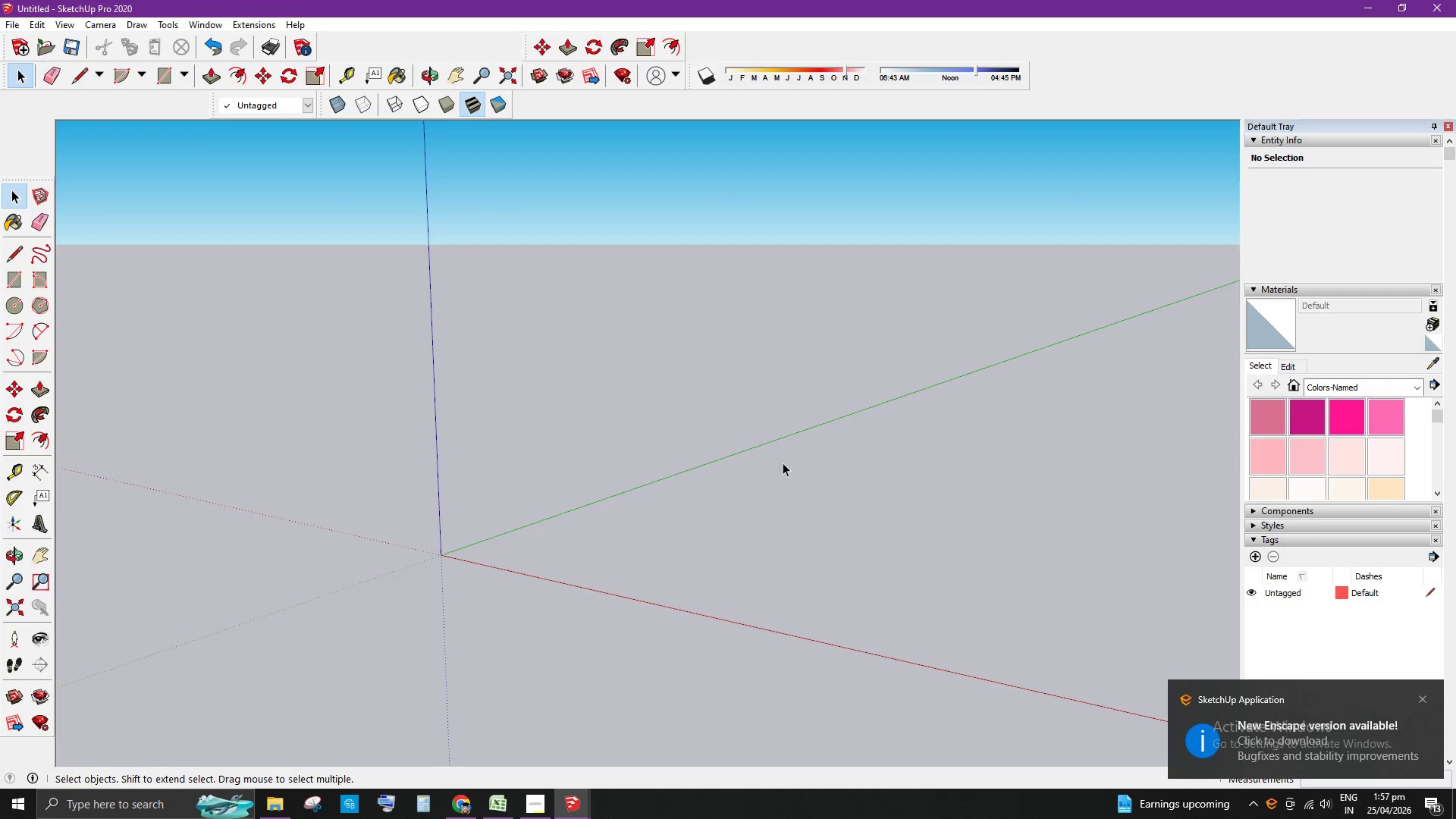 
scroll: coordinate [780, 444], scroll_direction: down, amount: 5.0
 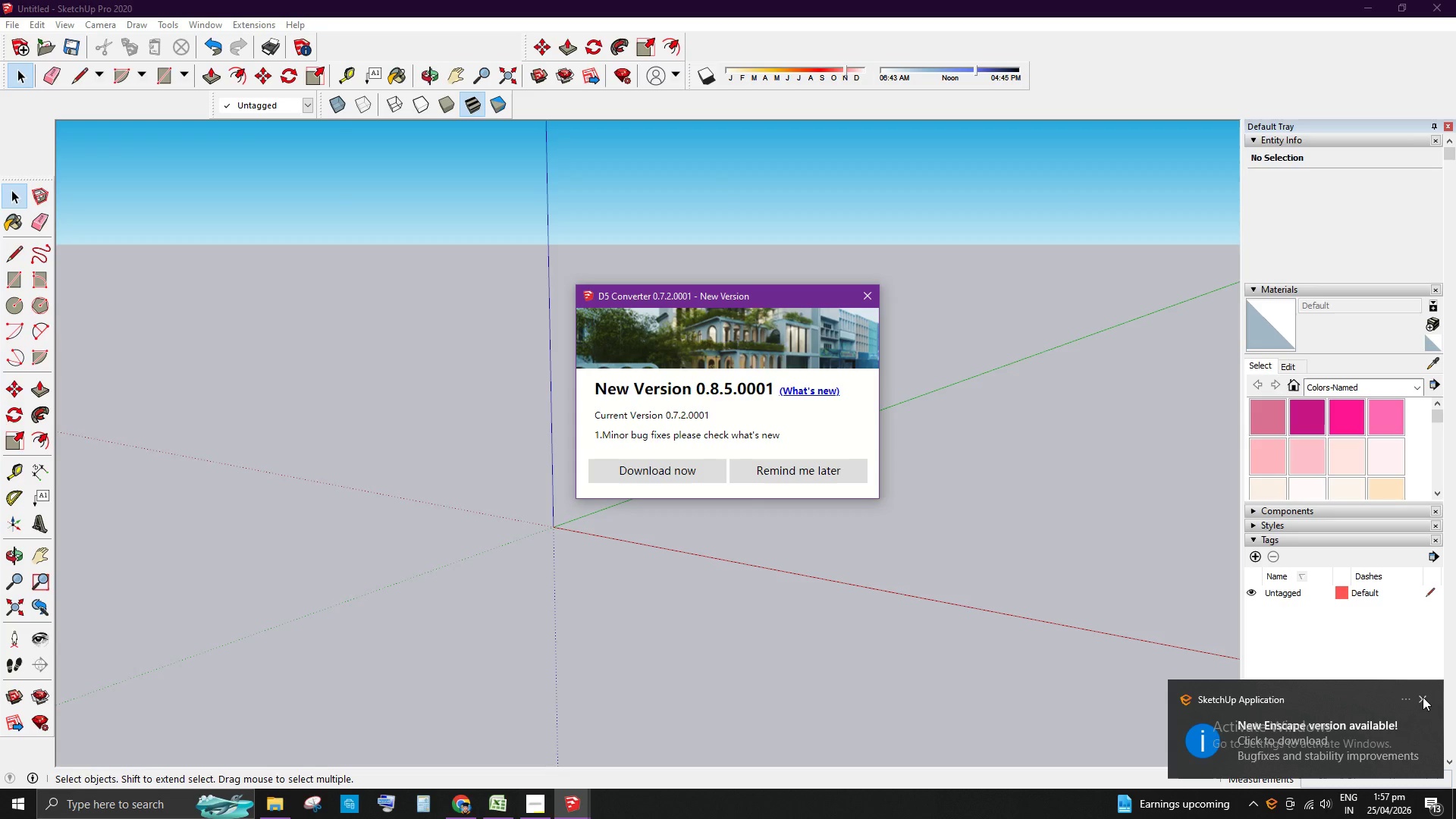 
left_click([1426, 697])
 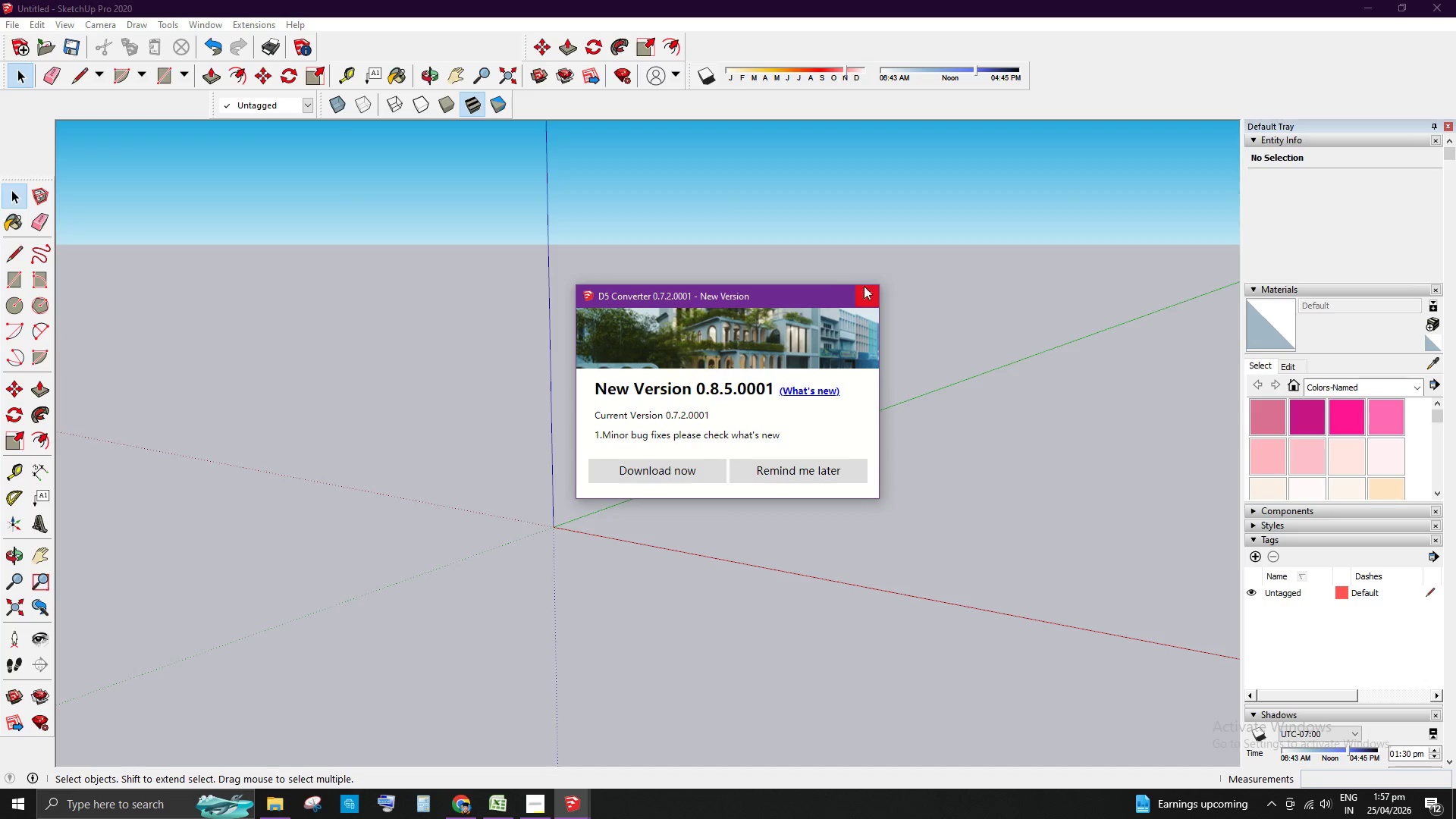 
left_click([872, 290])
 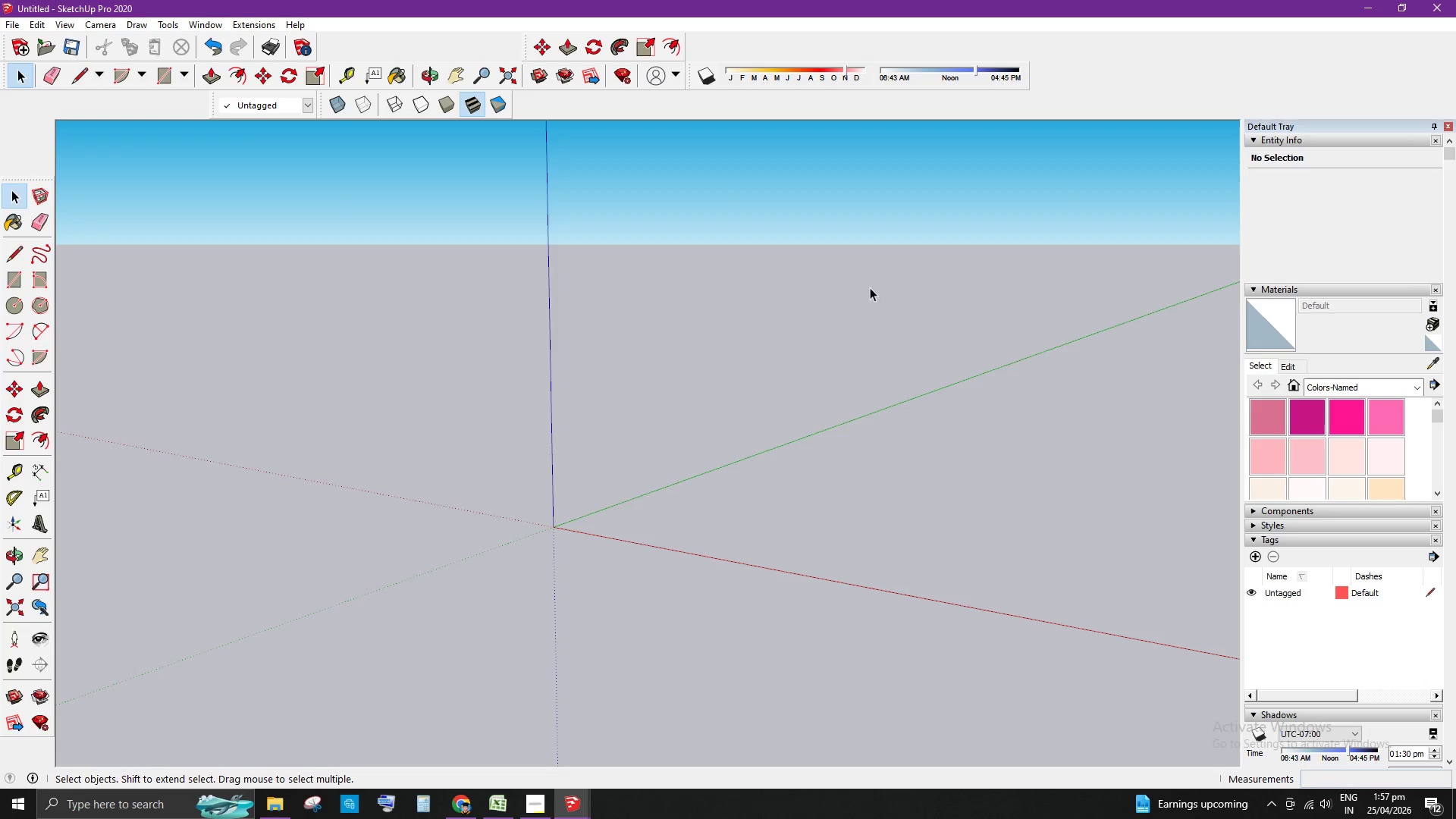 
scroll: coordinate [1017, 362], scroll_direction: down, amount: 3.0
 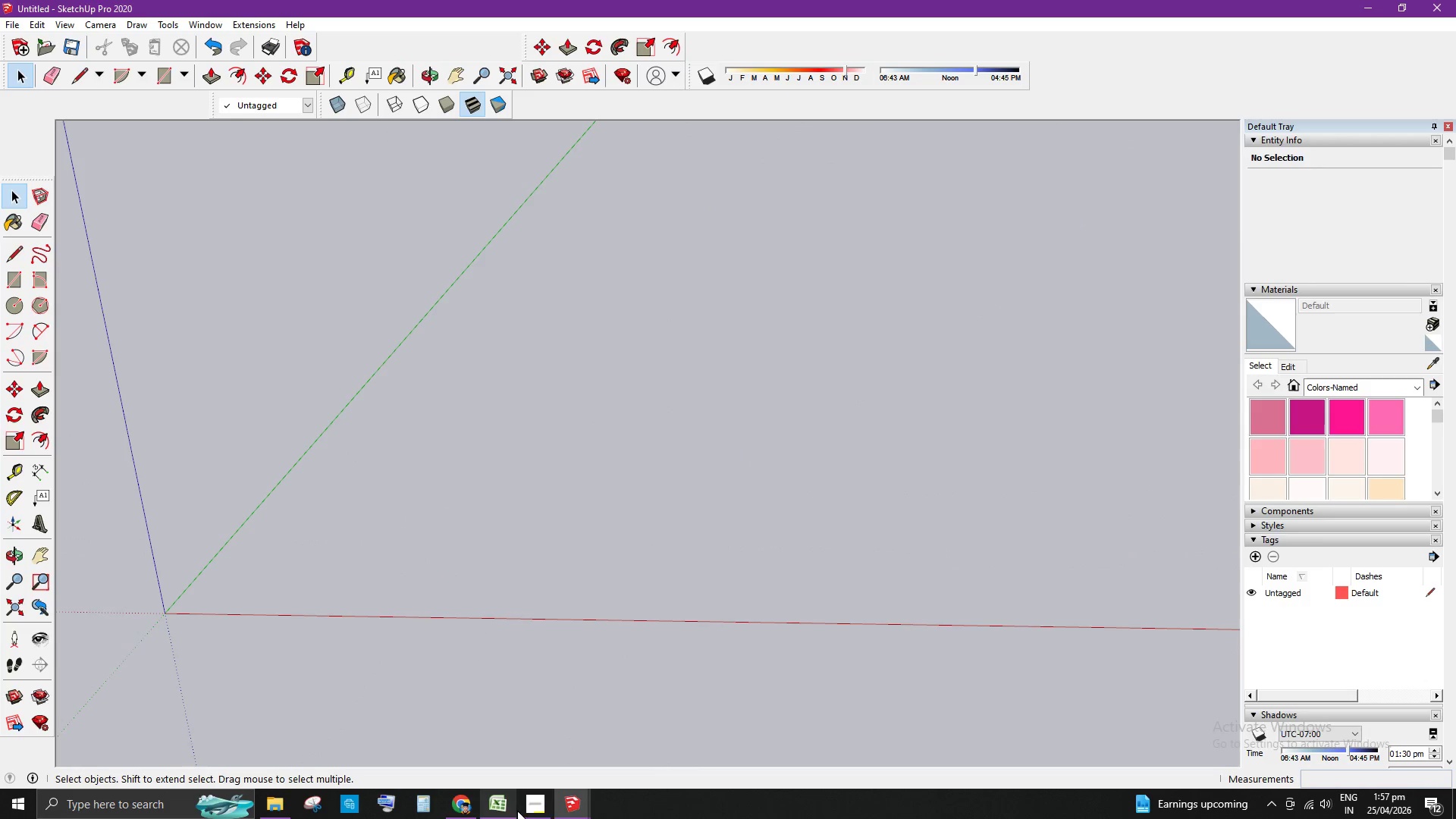 
left_click([526, 808])